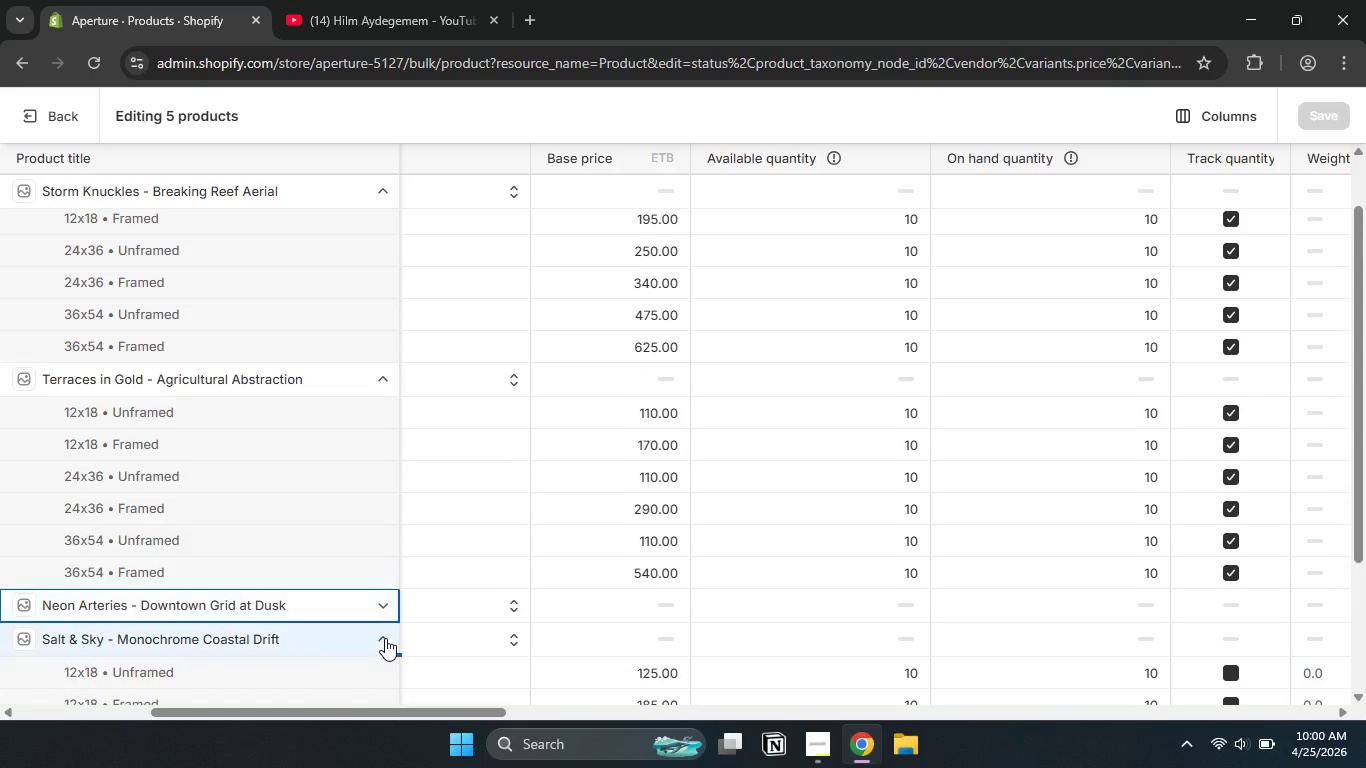 
scroll: coordinate [385, 638], scroll_direction: down, amount: 10.0